 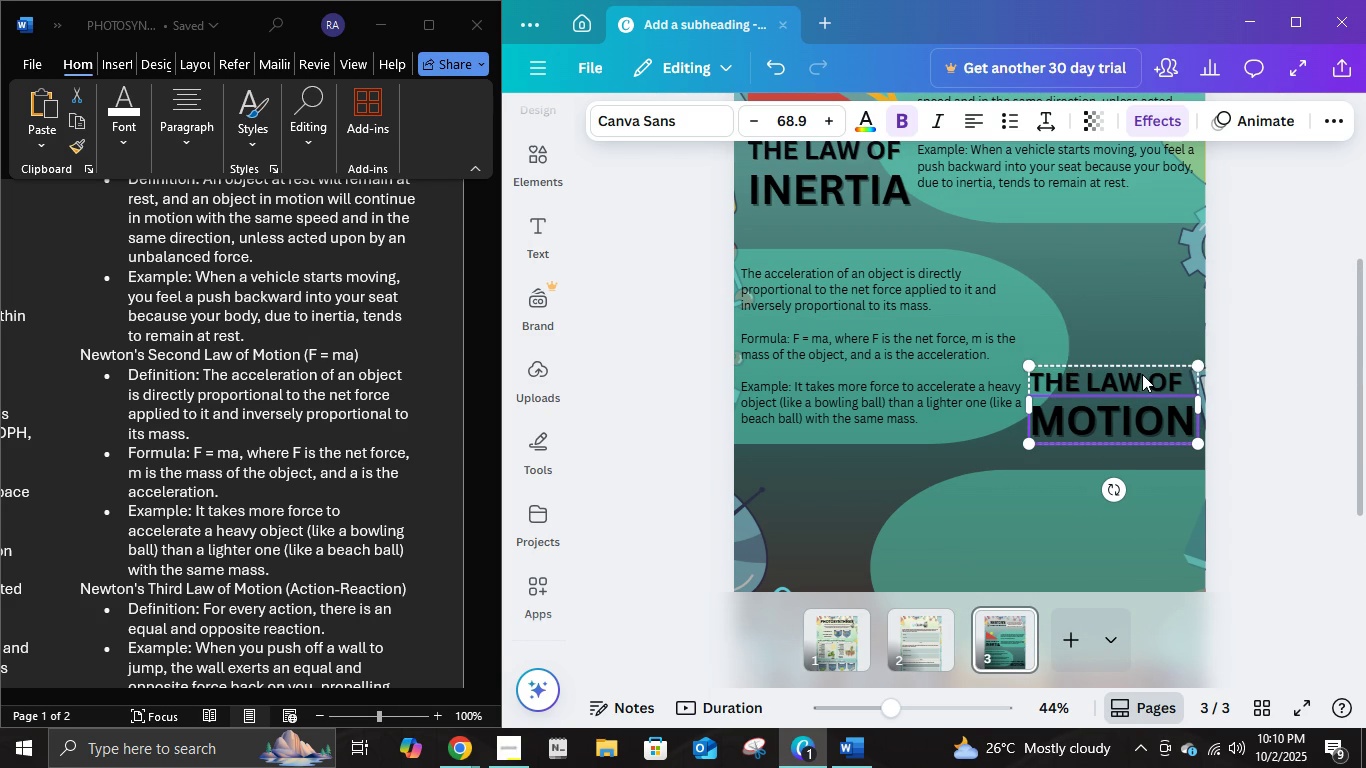 
left_click([1264, 382])
 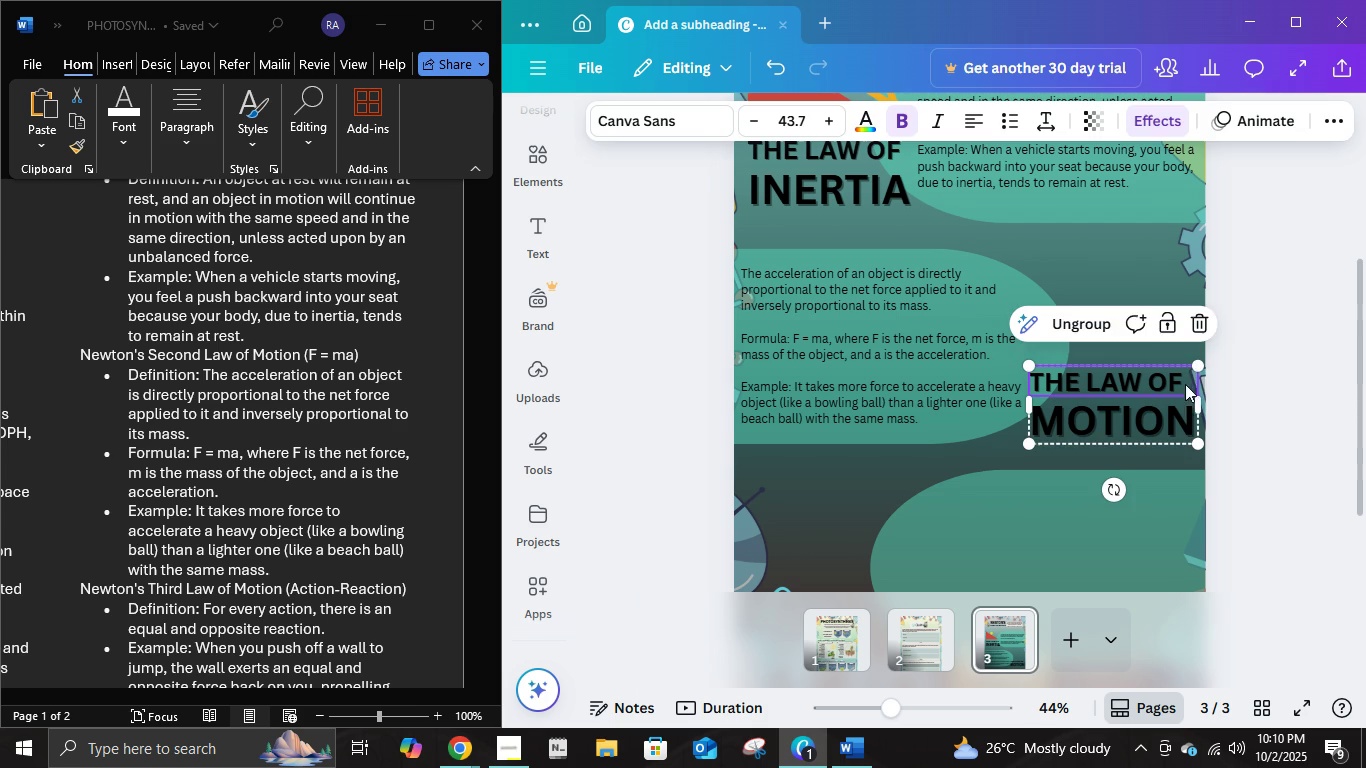 
left_click([1185, 384])
 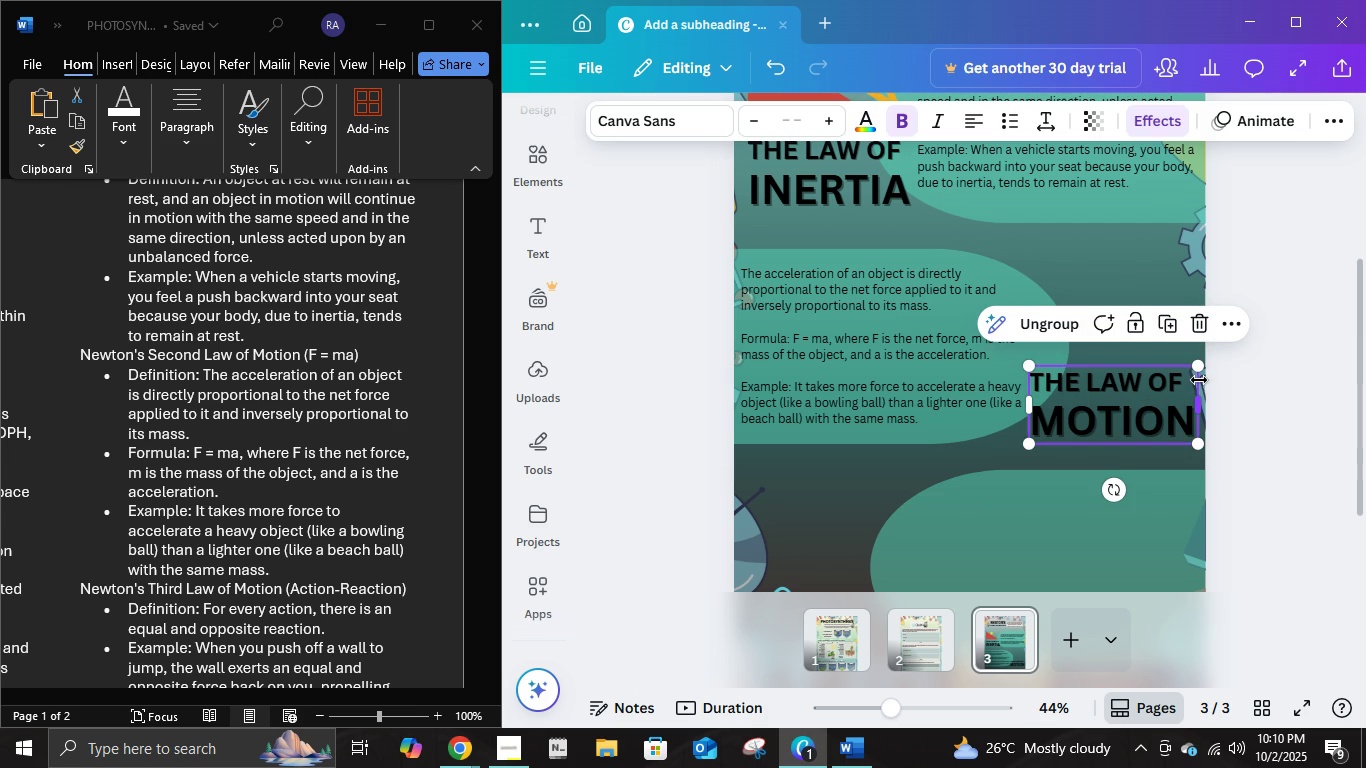 
left_click([1199, 380])
 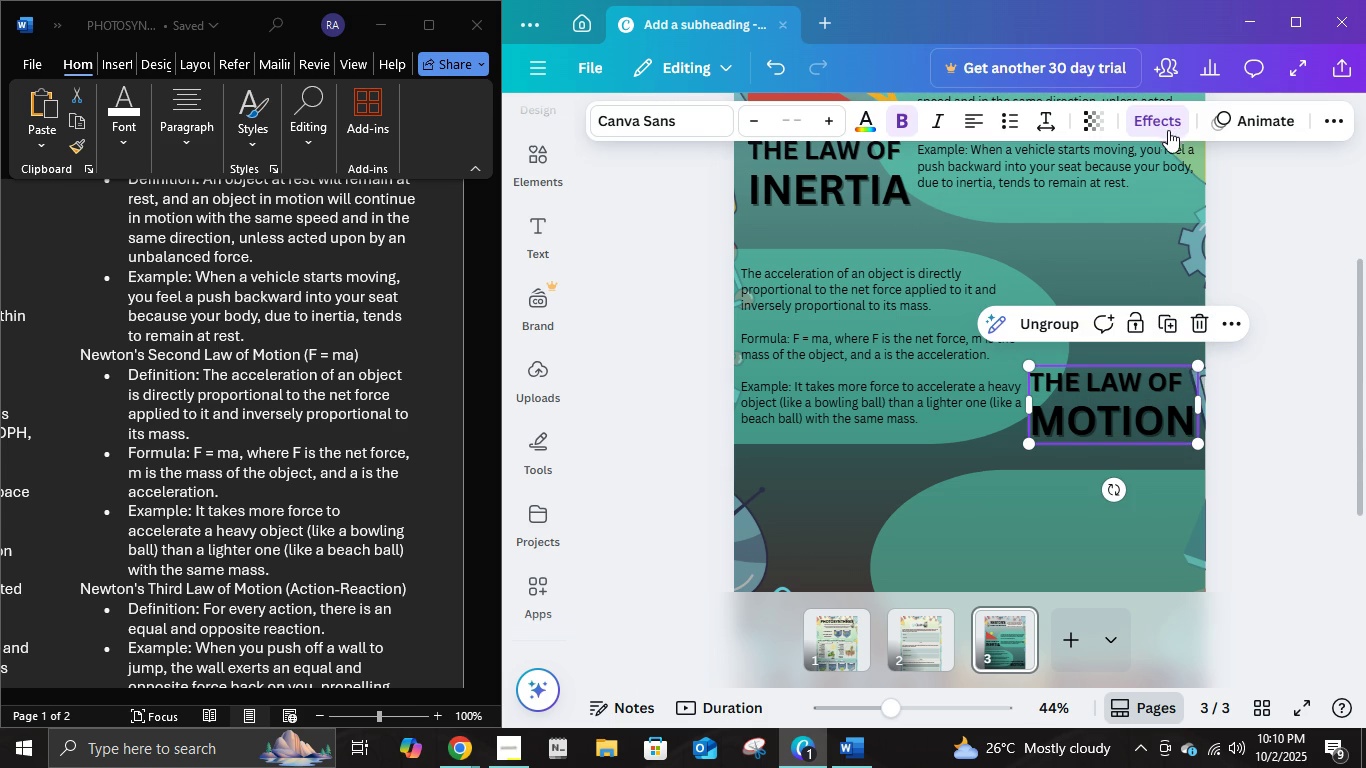 
left_click([1166, 126])
 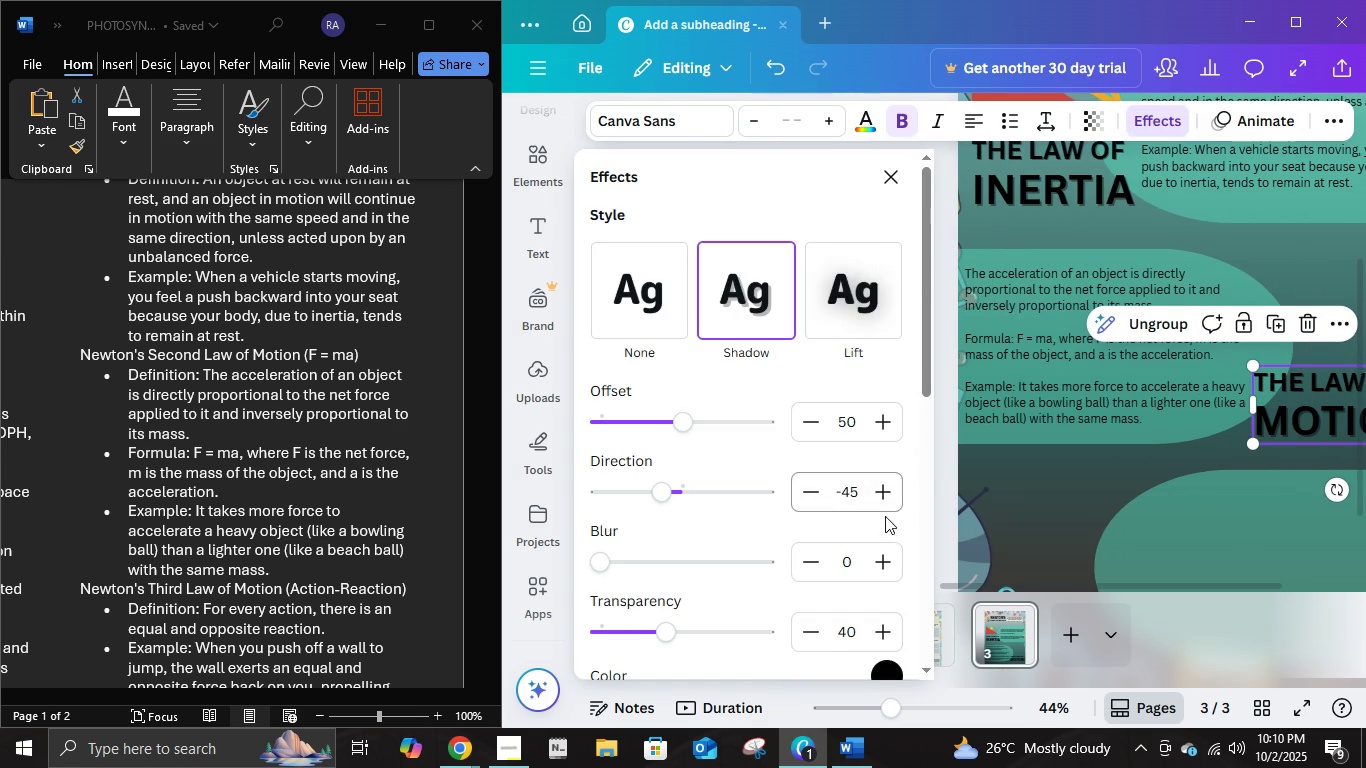 
scroll: coordinate [888, 519], scroll_direction: down, amount: 2.0
 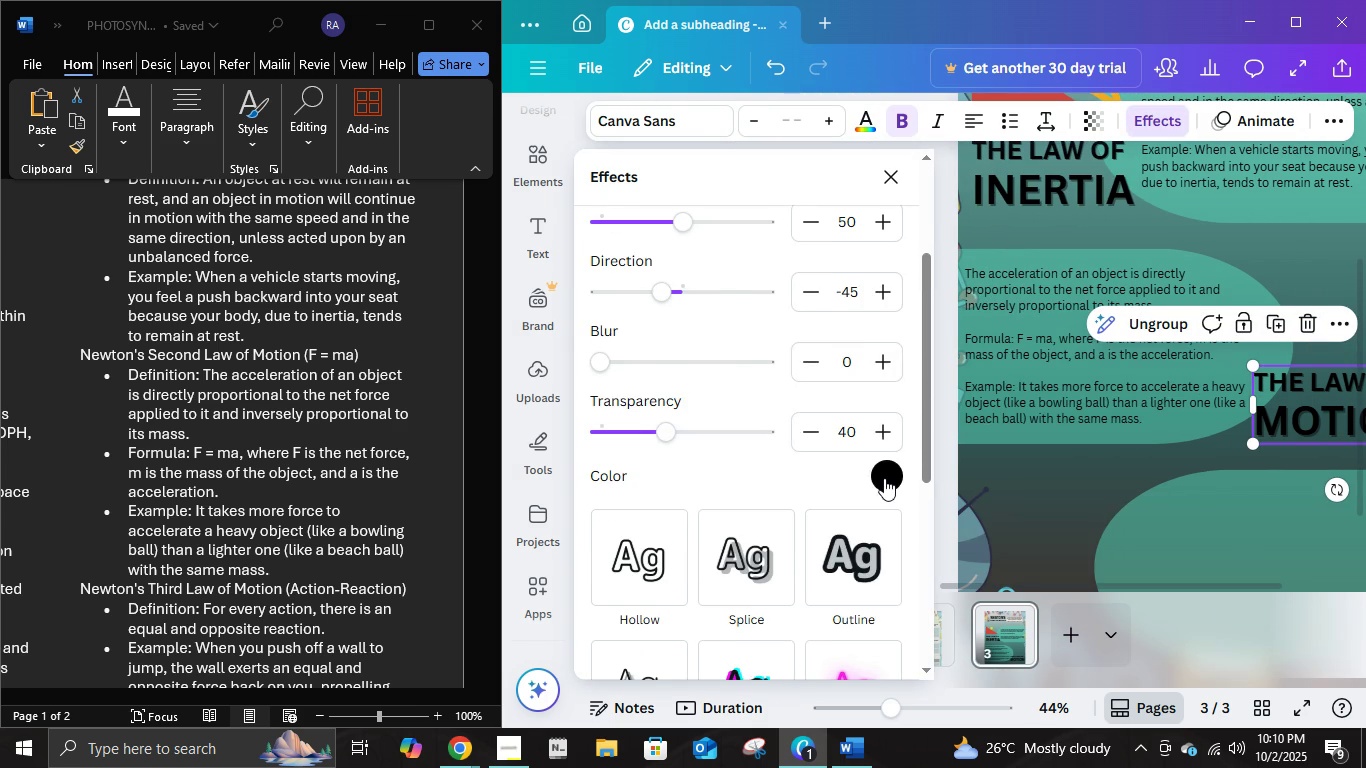 
left_click([884, 478])
 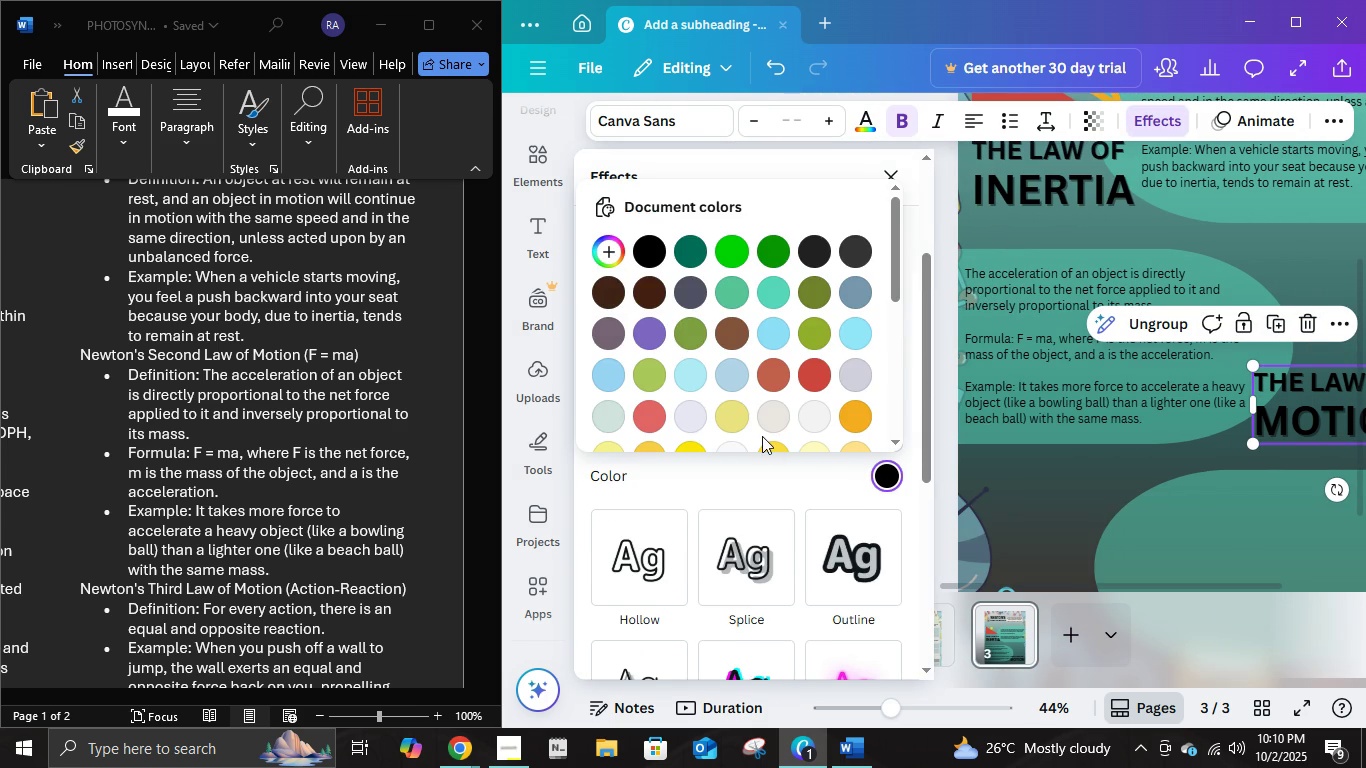 
scroll: coordinate [762, 433], scroll_direction: down, amount: 2.0
 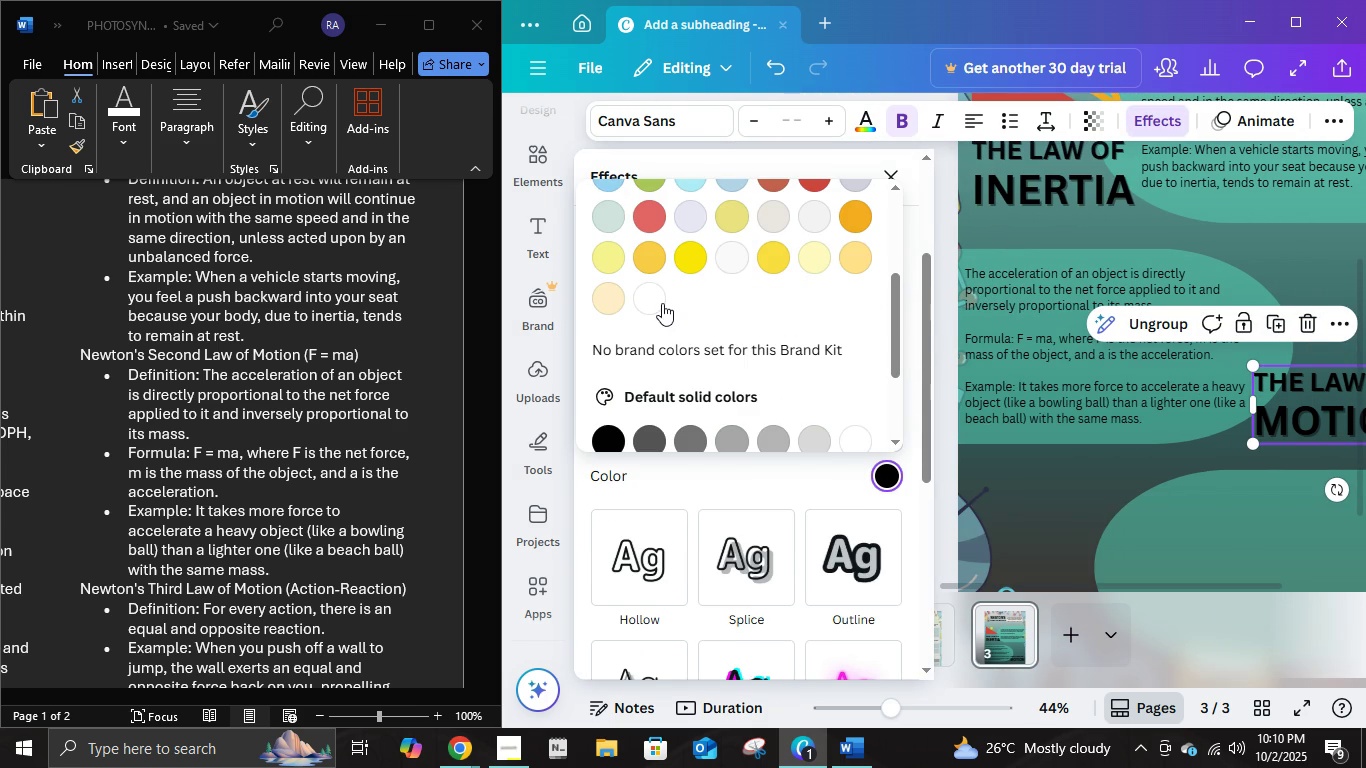 
left_click([659, 305])
 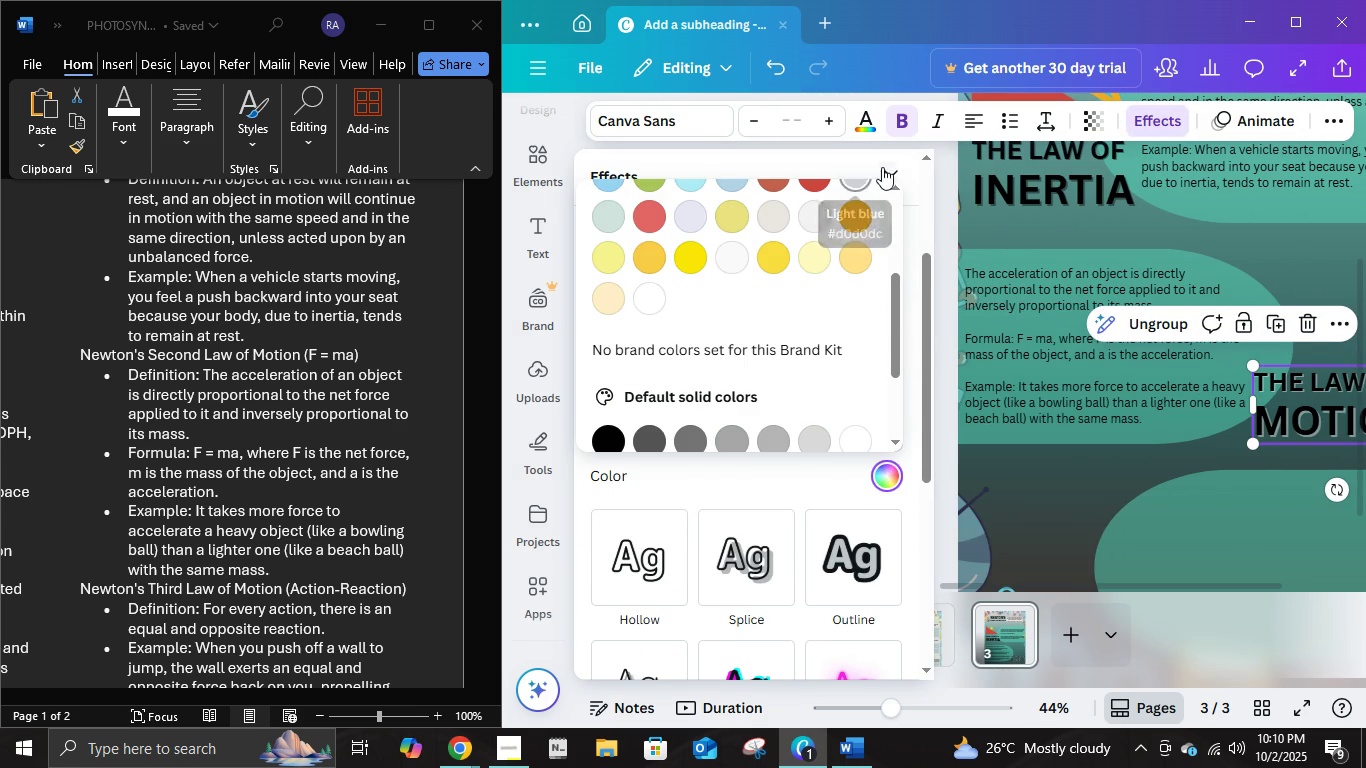 
left_click([886, 167])
 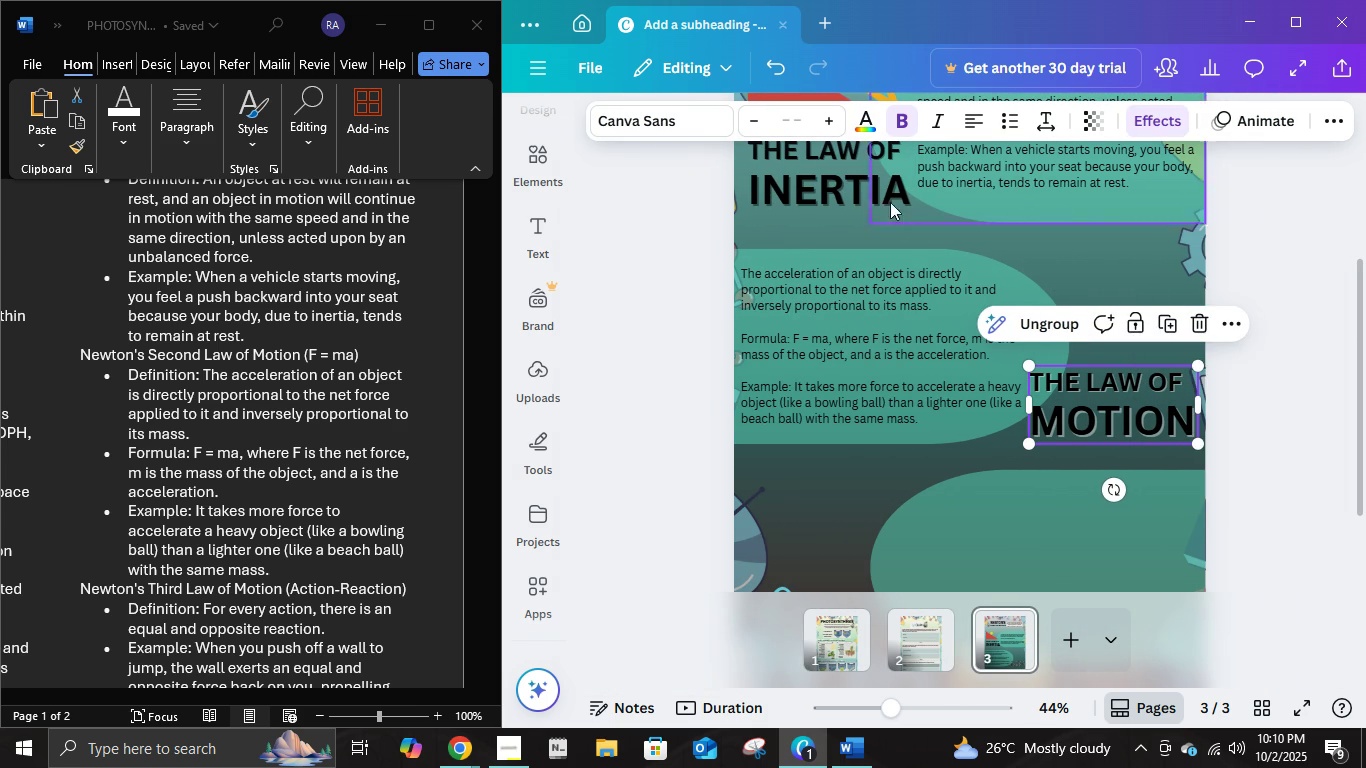 
left_click([865, 187])